 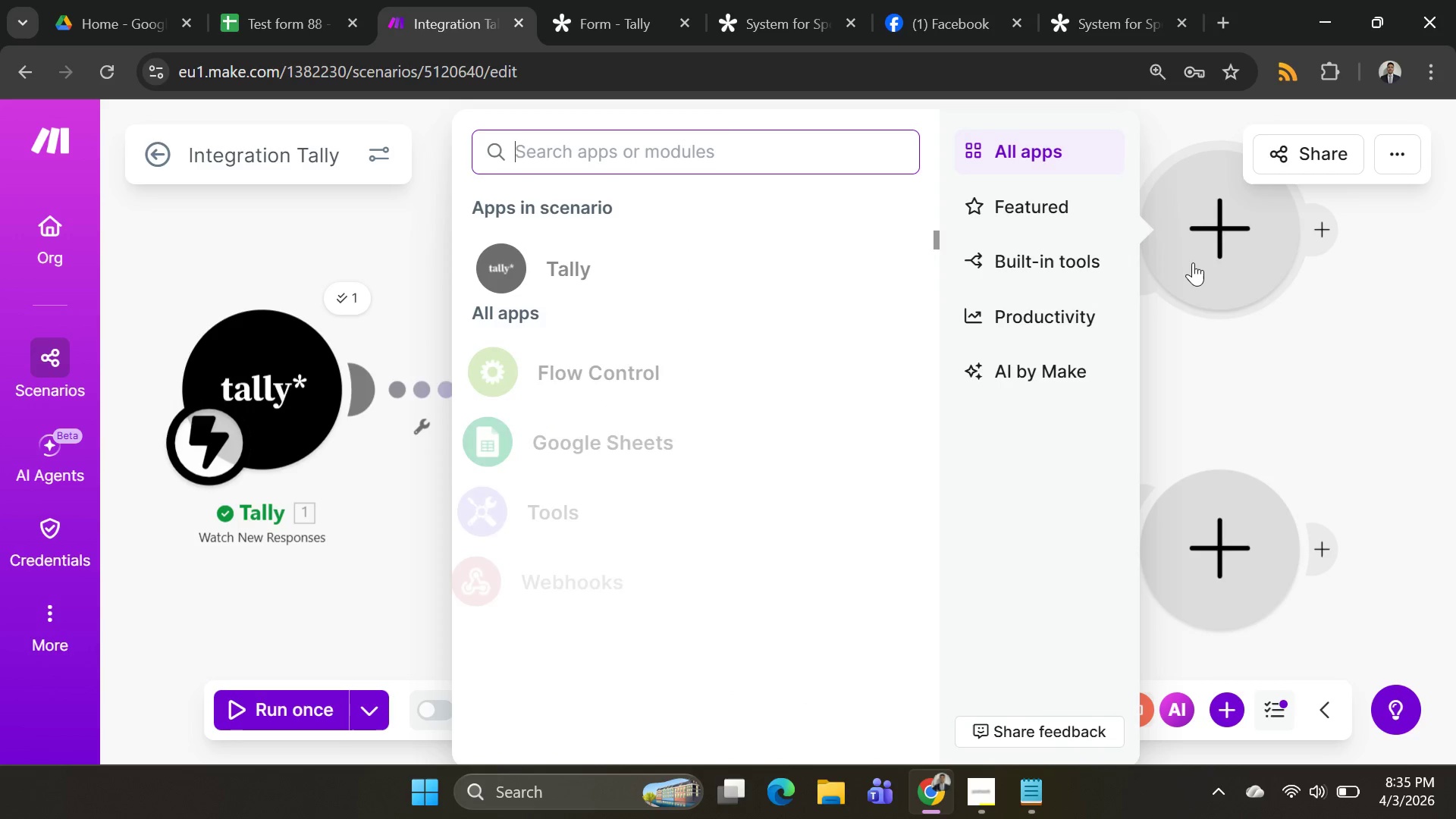 
type(send gmai)
 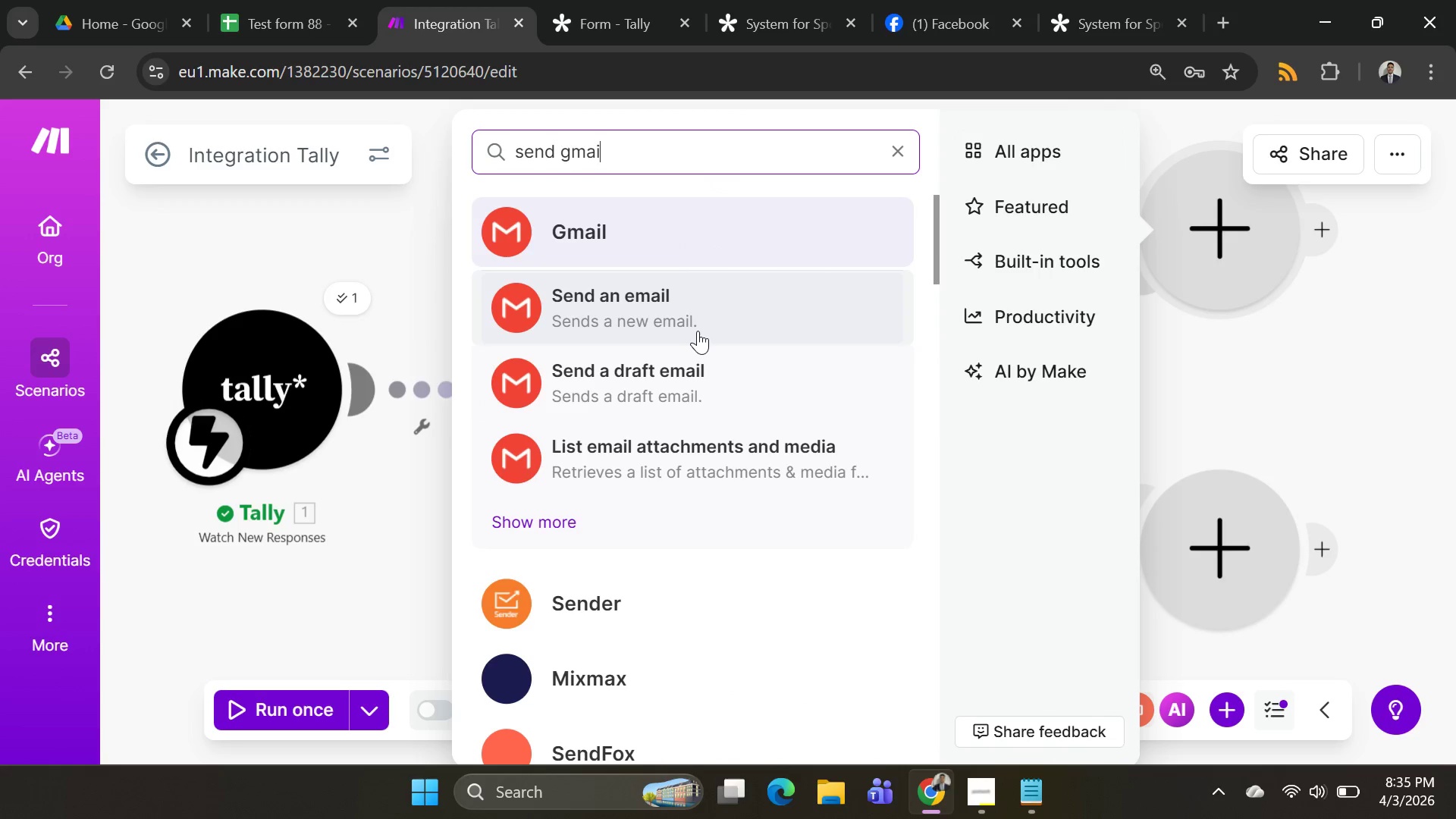 
left_click([696, 331])
 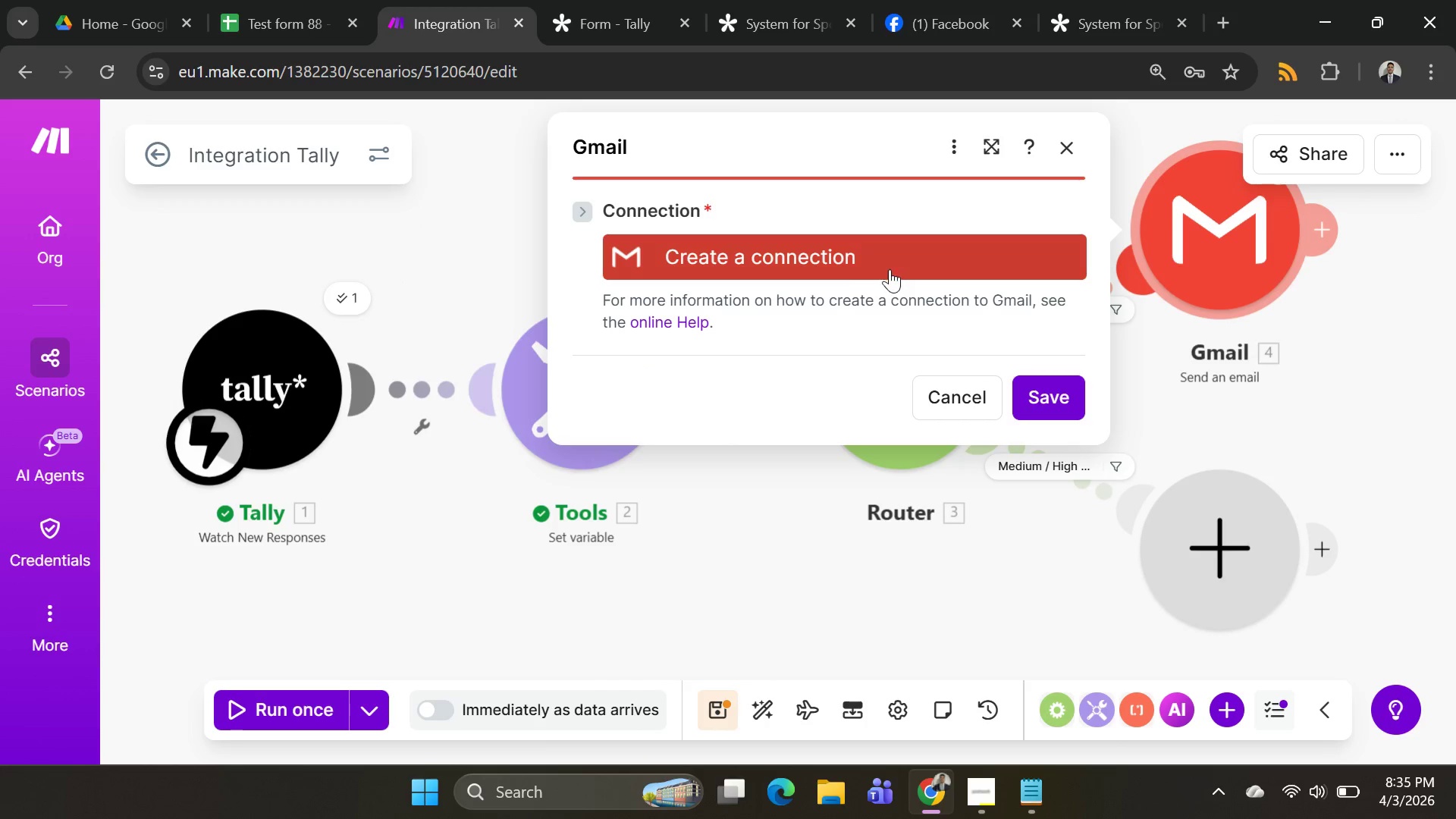 
left_click([825, 281])
 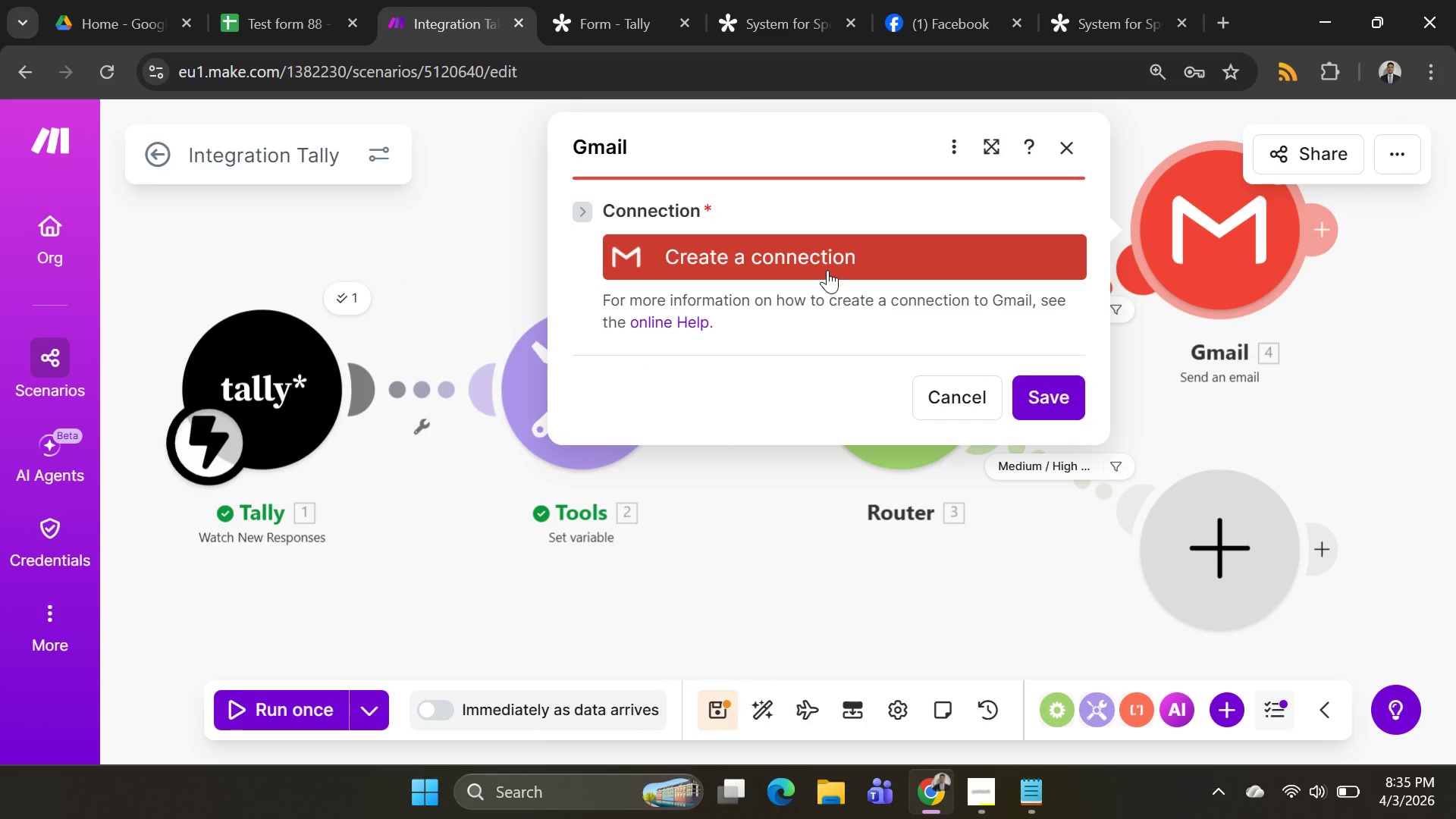 
left_click([827, 270])
 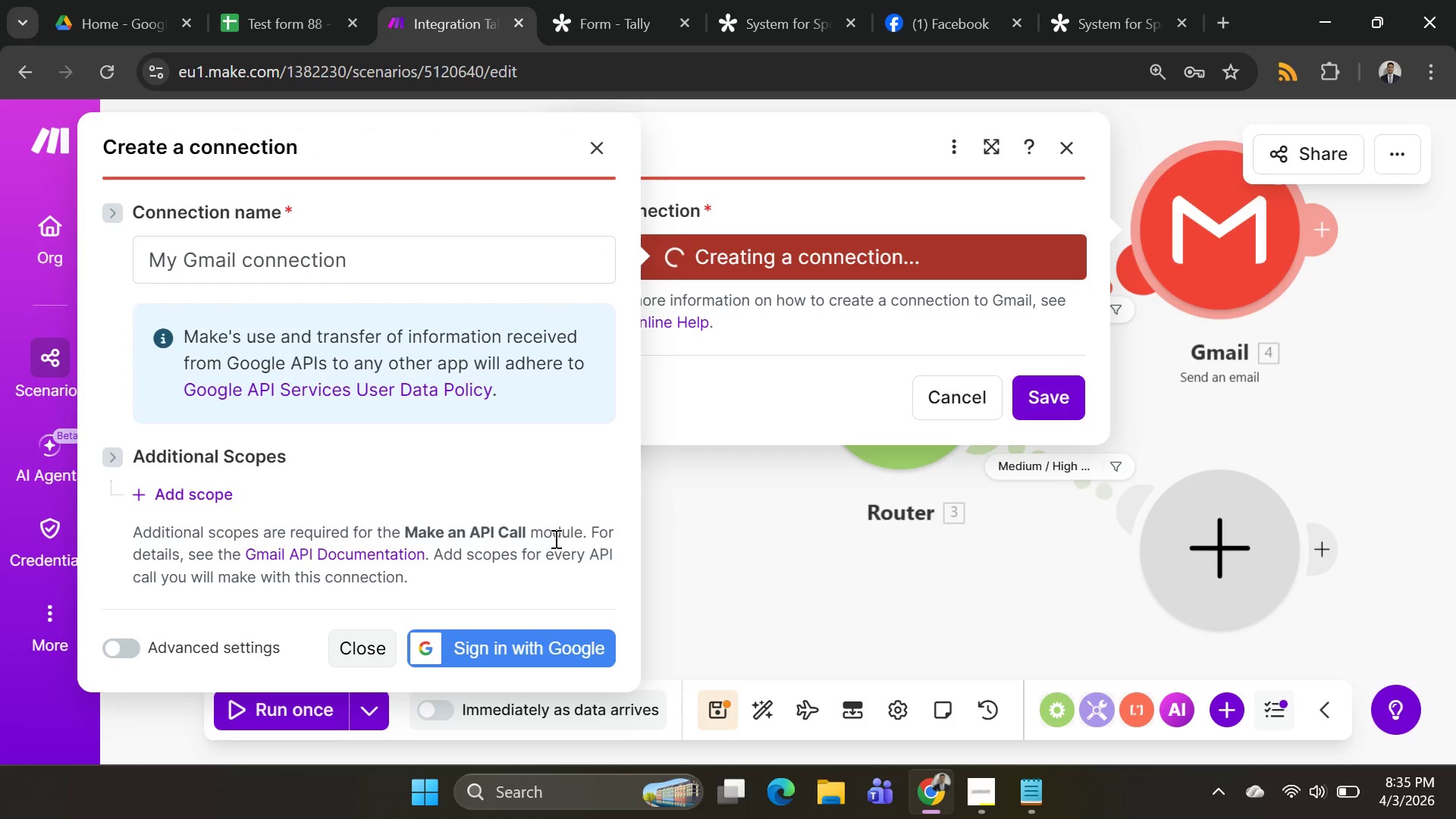 
left_click([545, 638])
 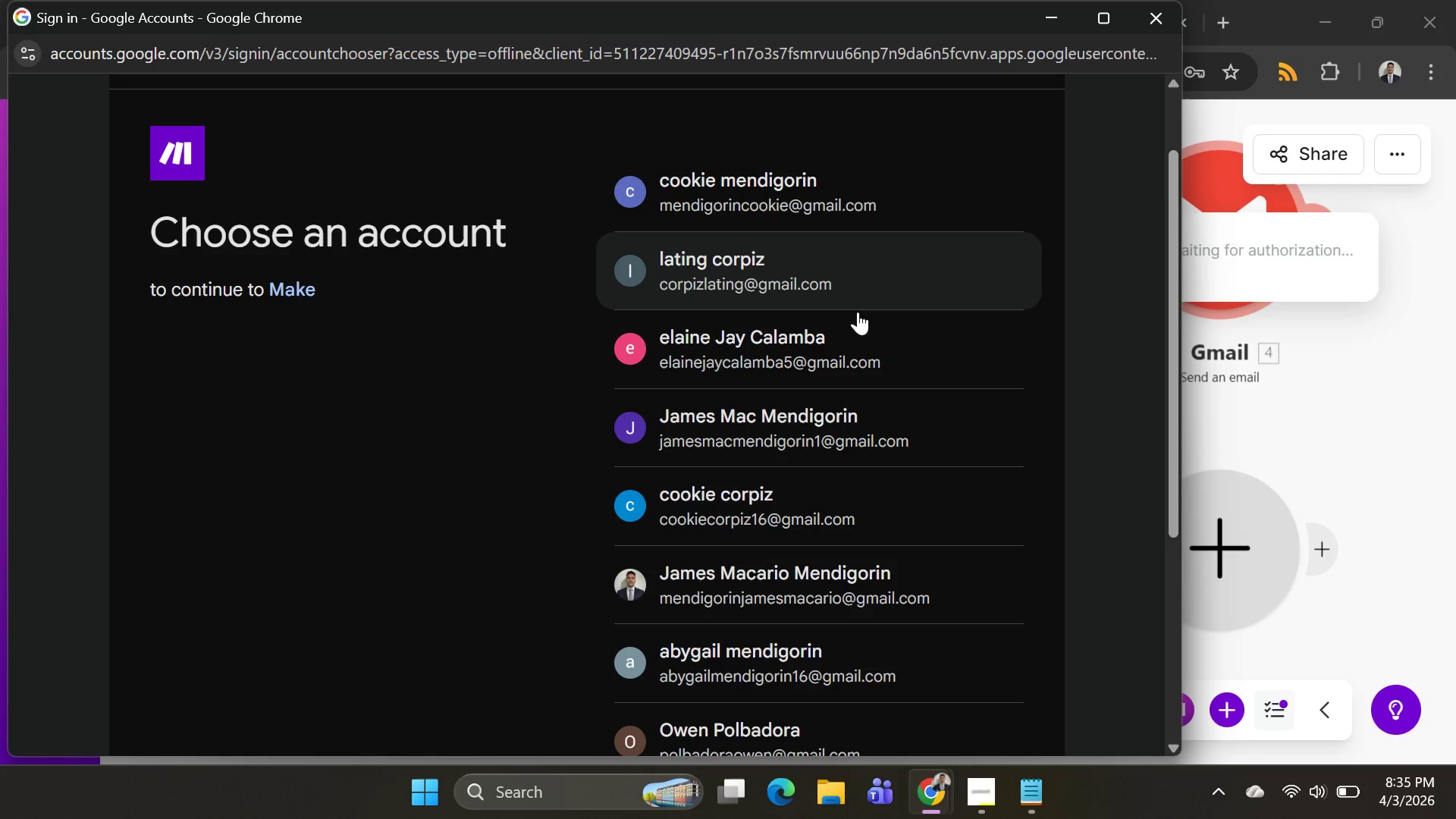 
wait(30.84)
 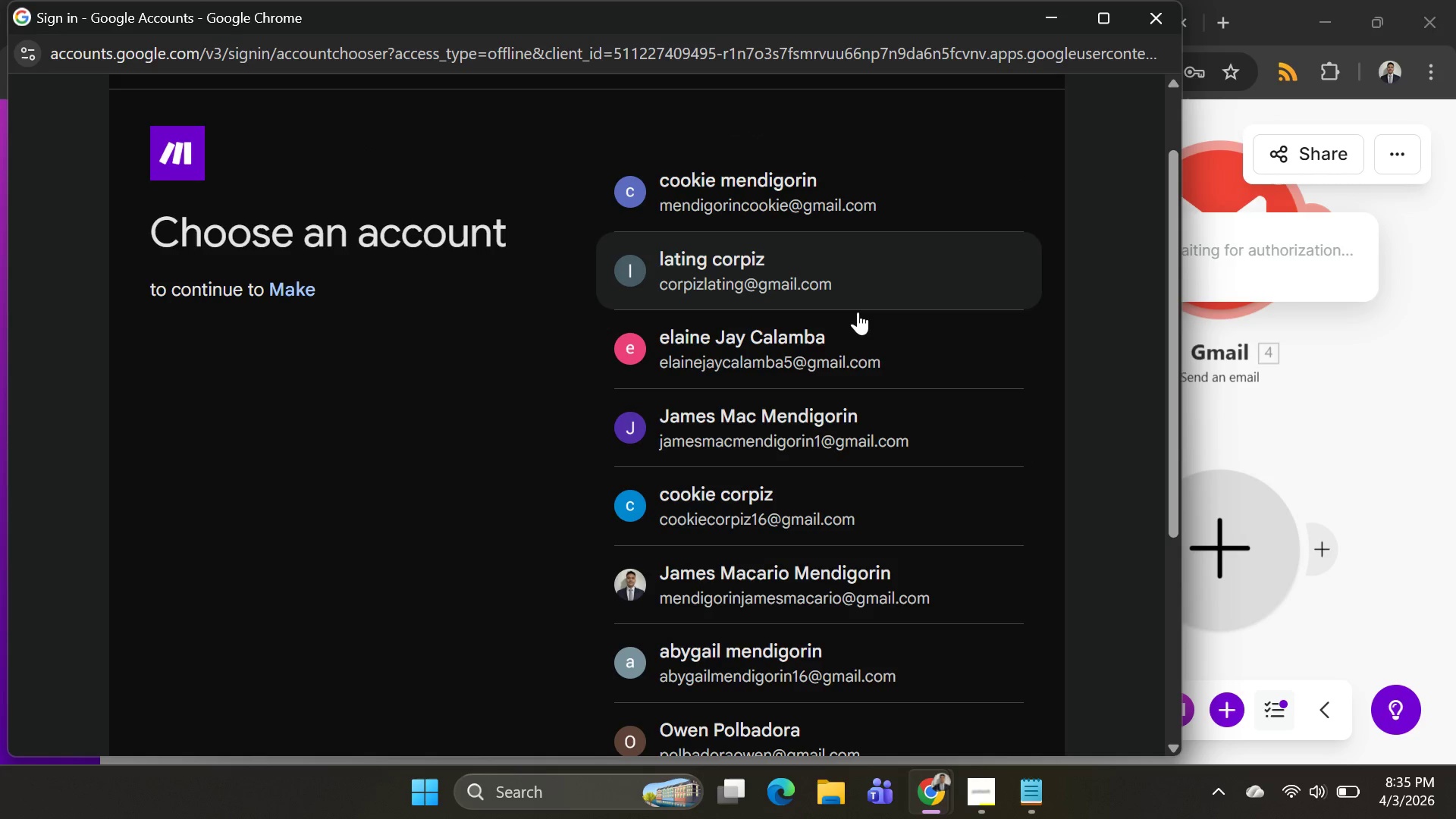 
left_click([859, 285])
 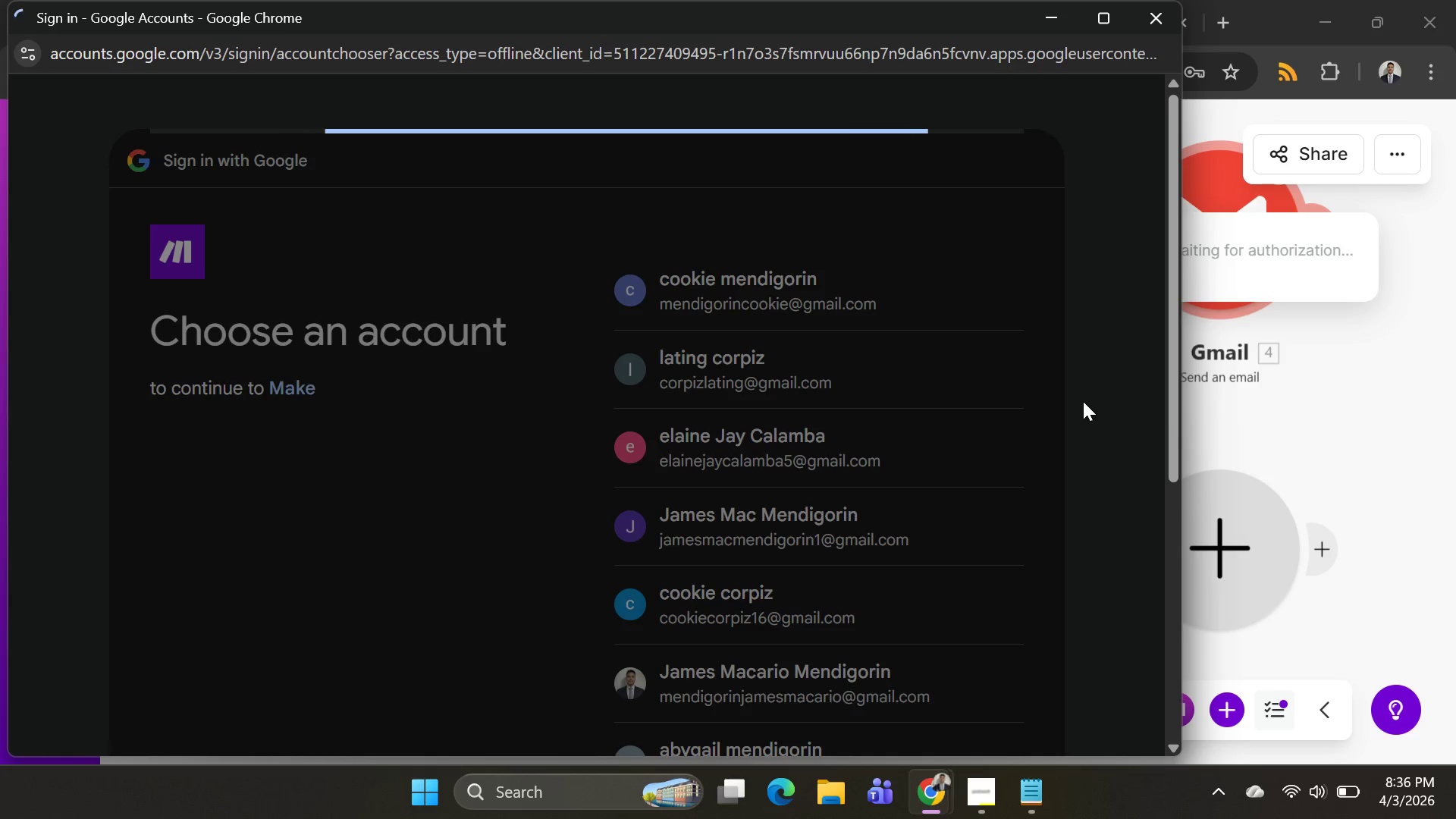 
wait(6.89)
 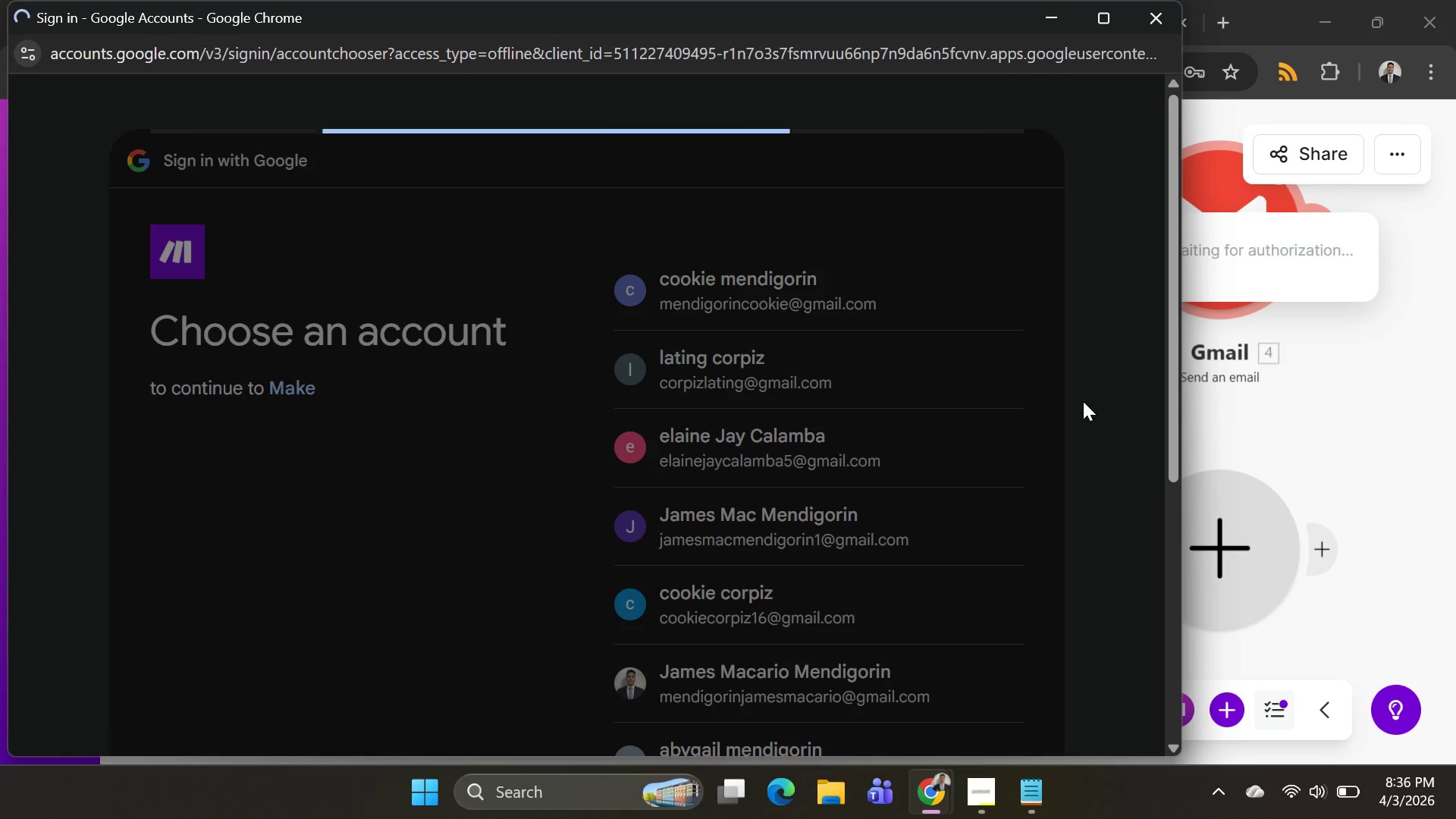 
left_click([1007, 541])
 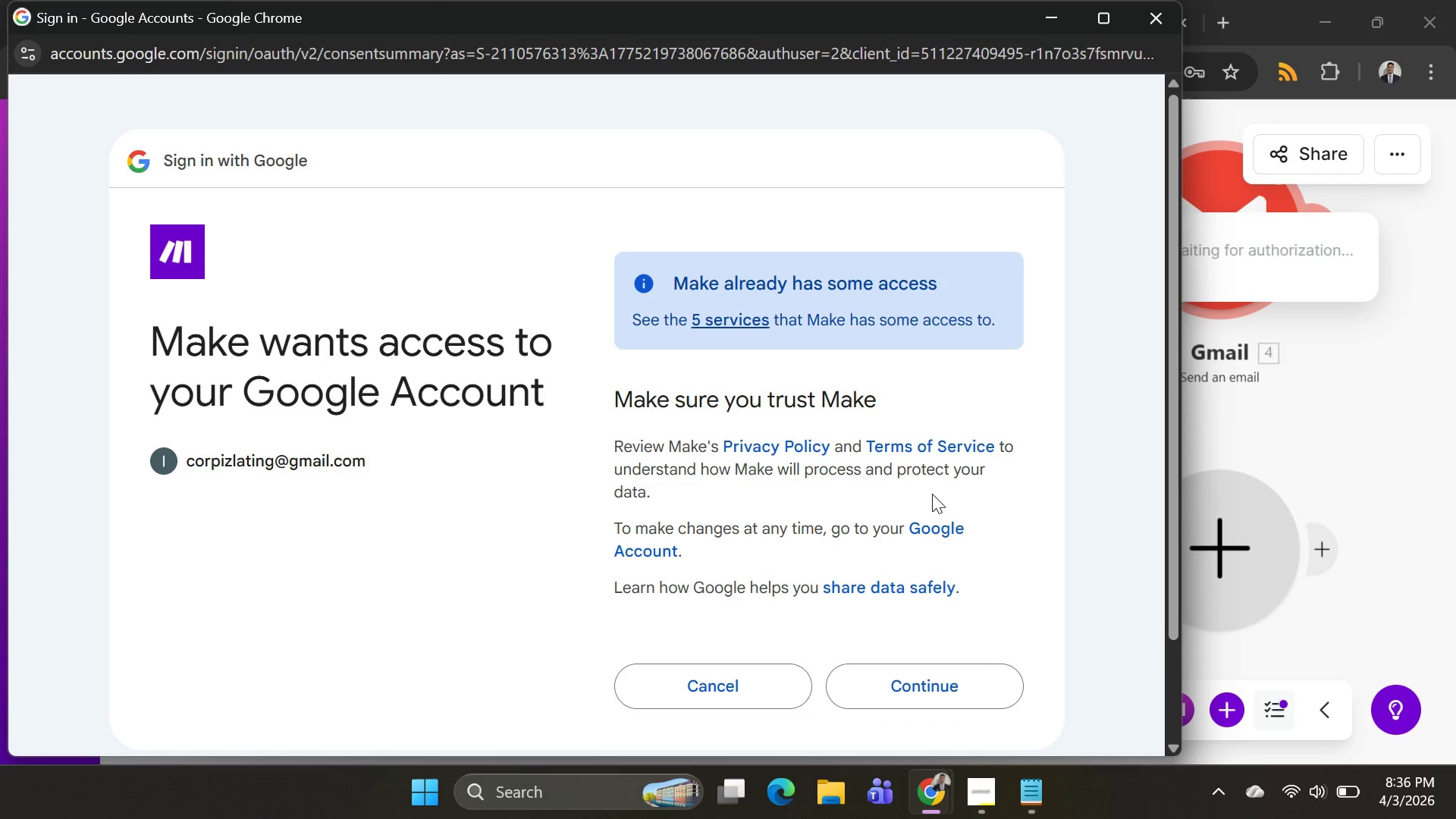 
left_click([911, 676])
 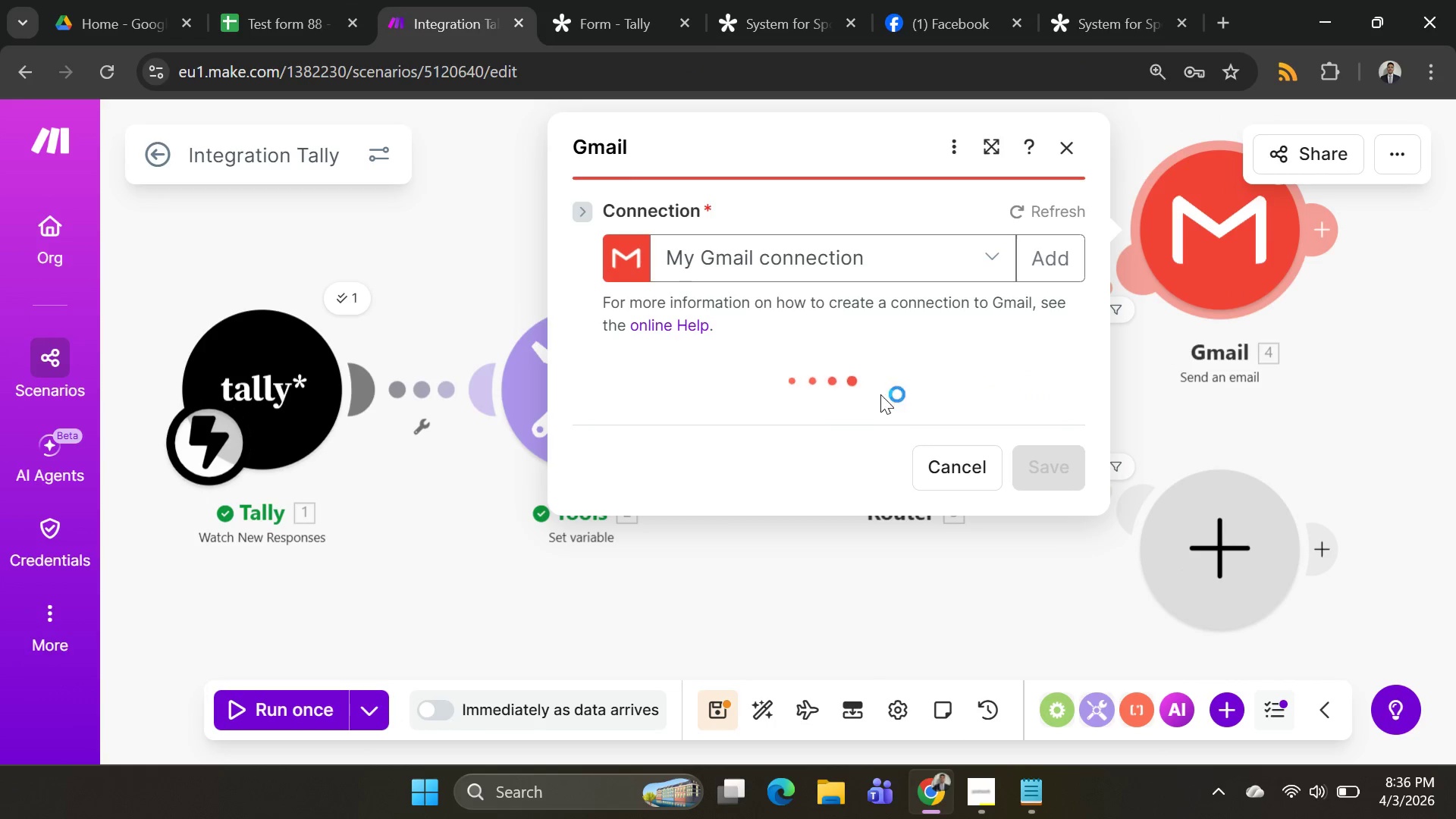 
wait(11.72)
 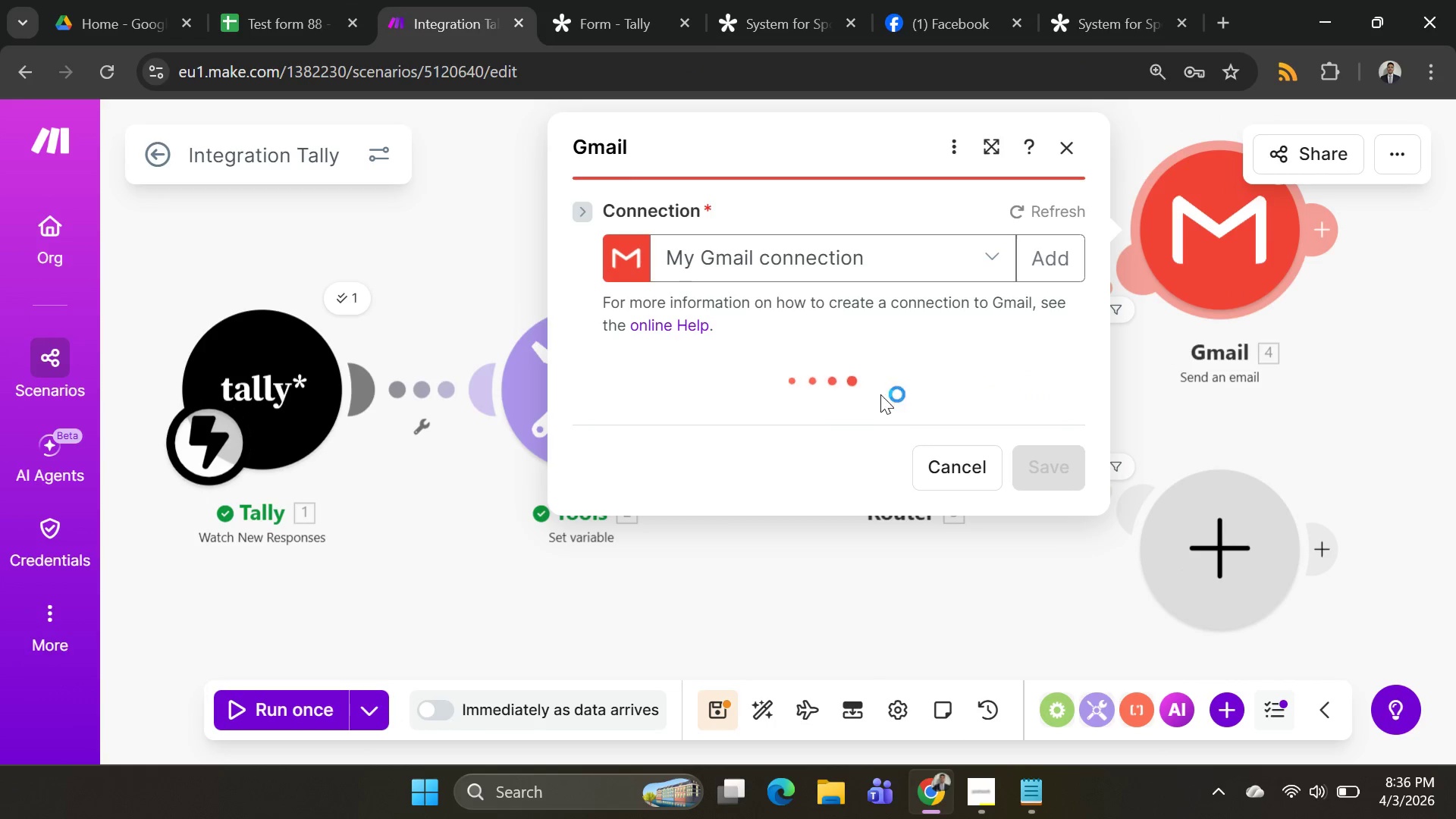 
left_click([691, 381])
 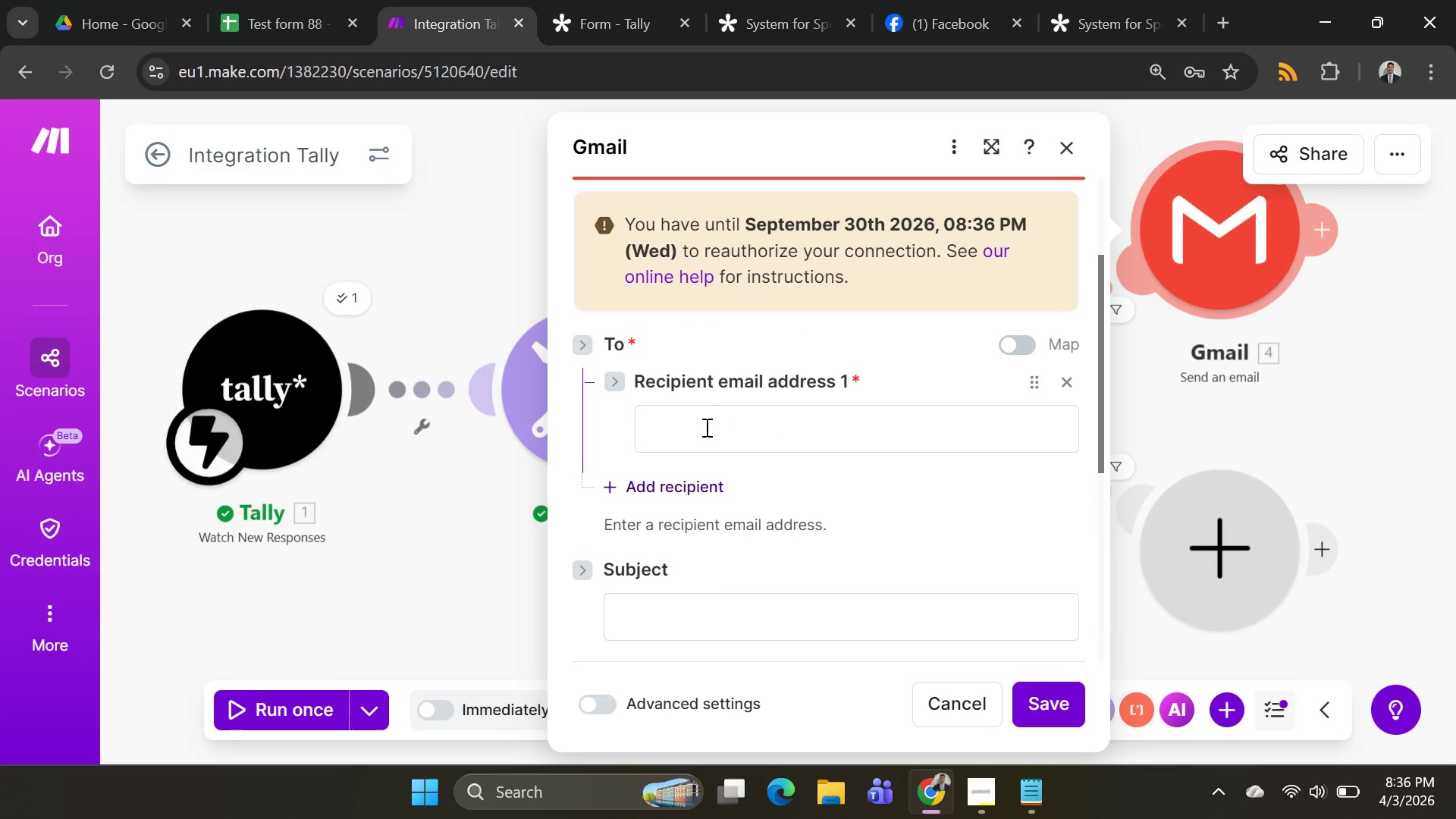 
left_click([705, 427])
 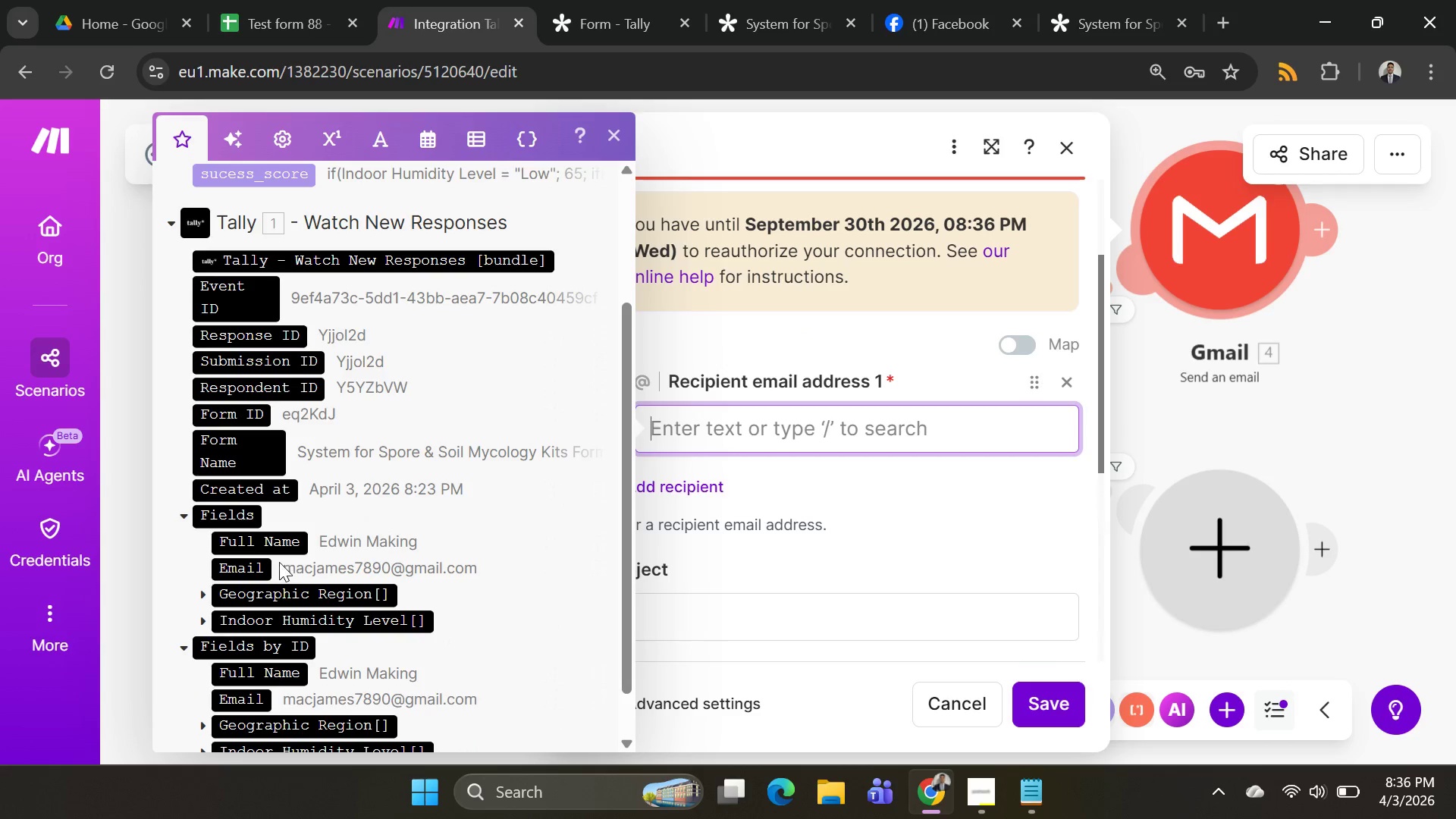 
left_click([253, 569])